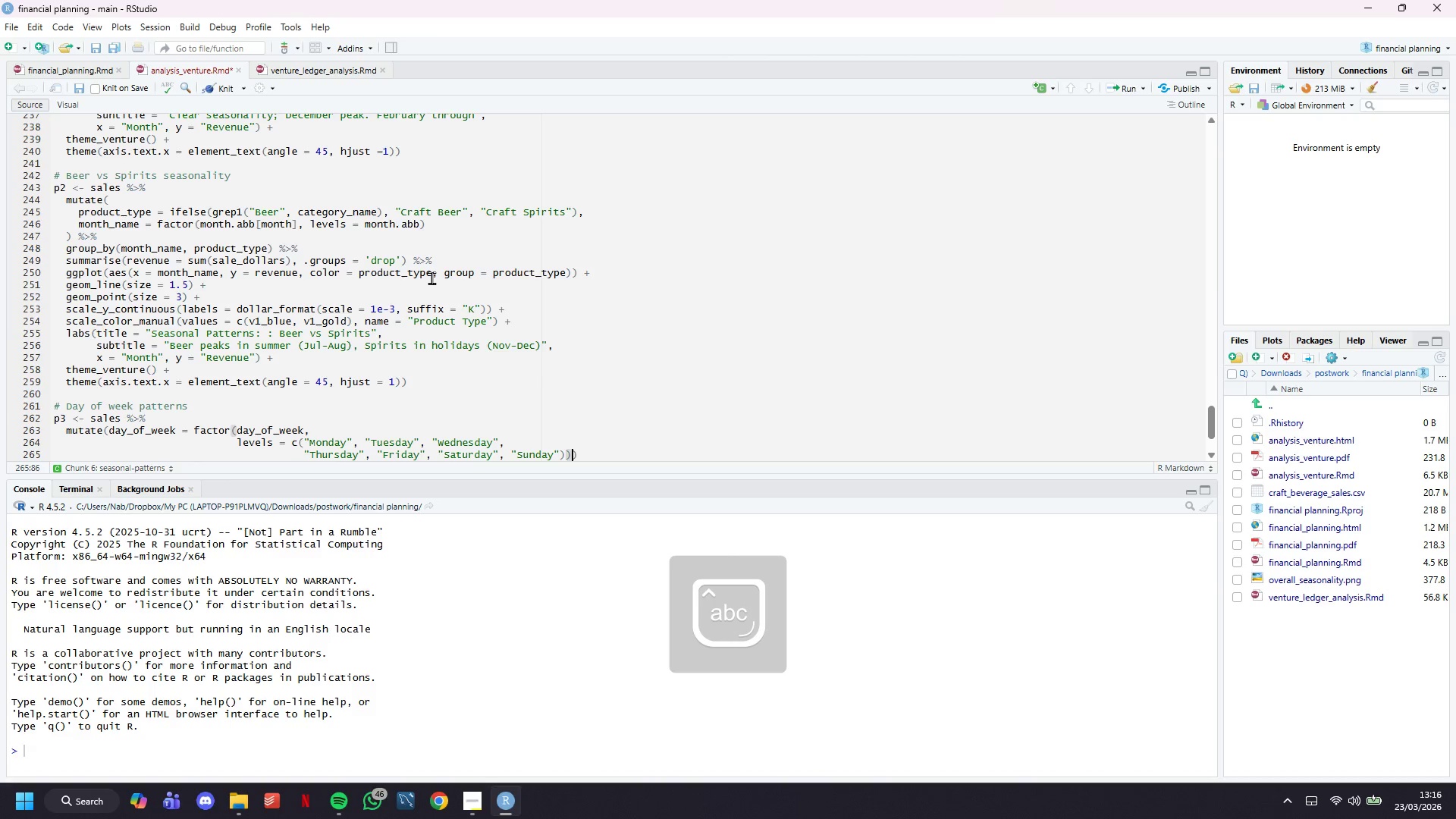 
key(ArrowRight)
 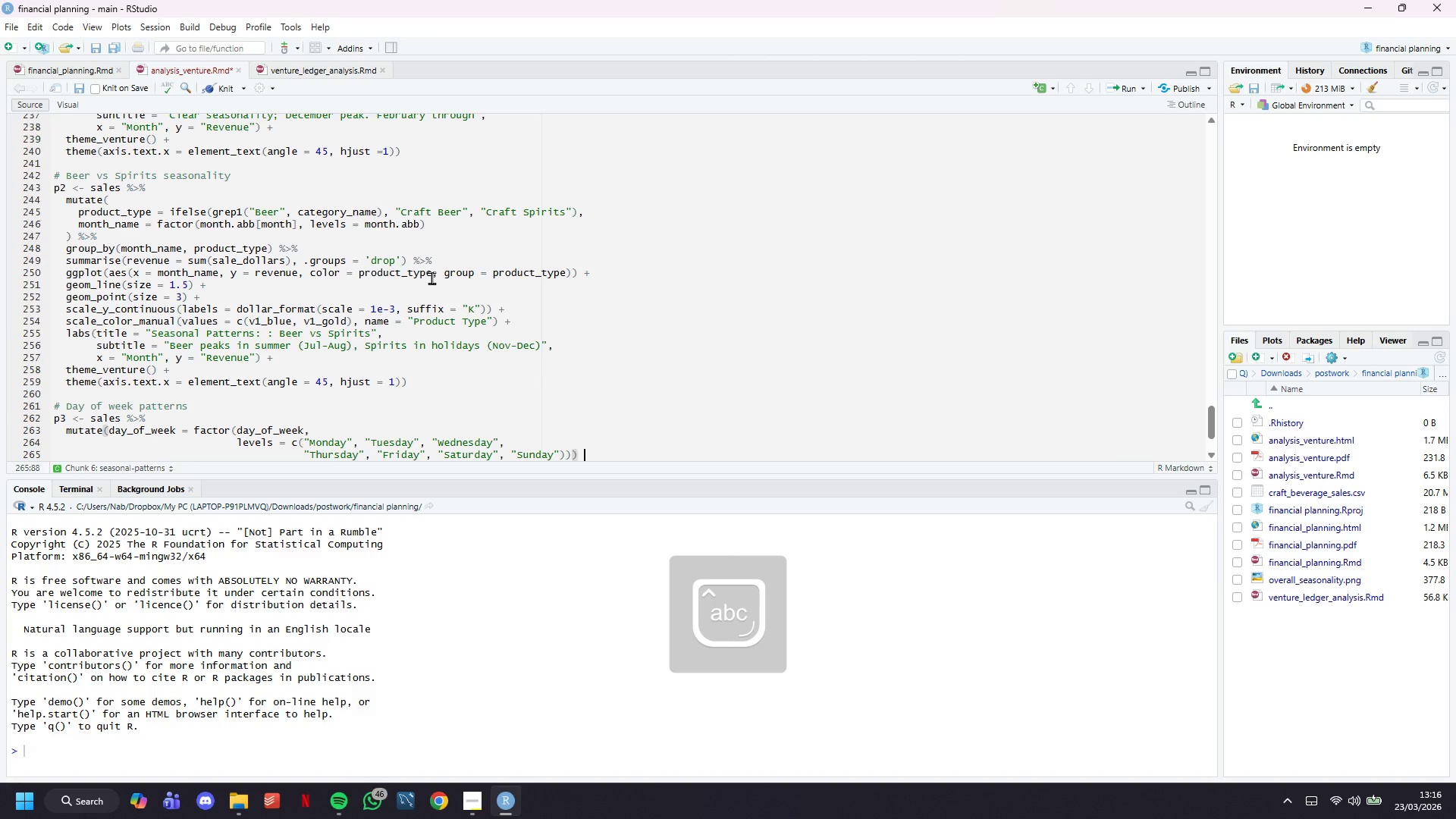 
key(Space)
 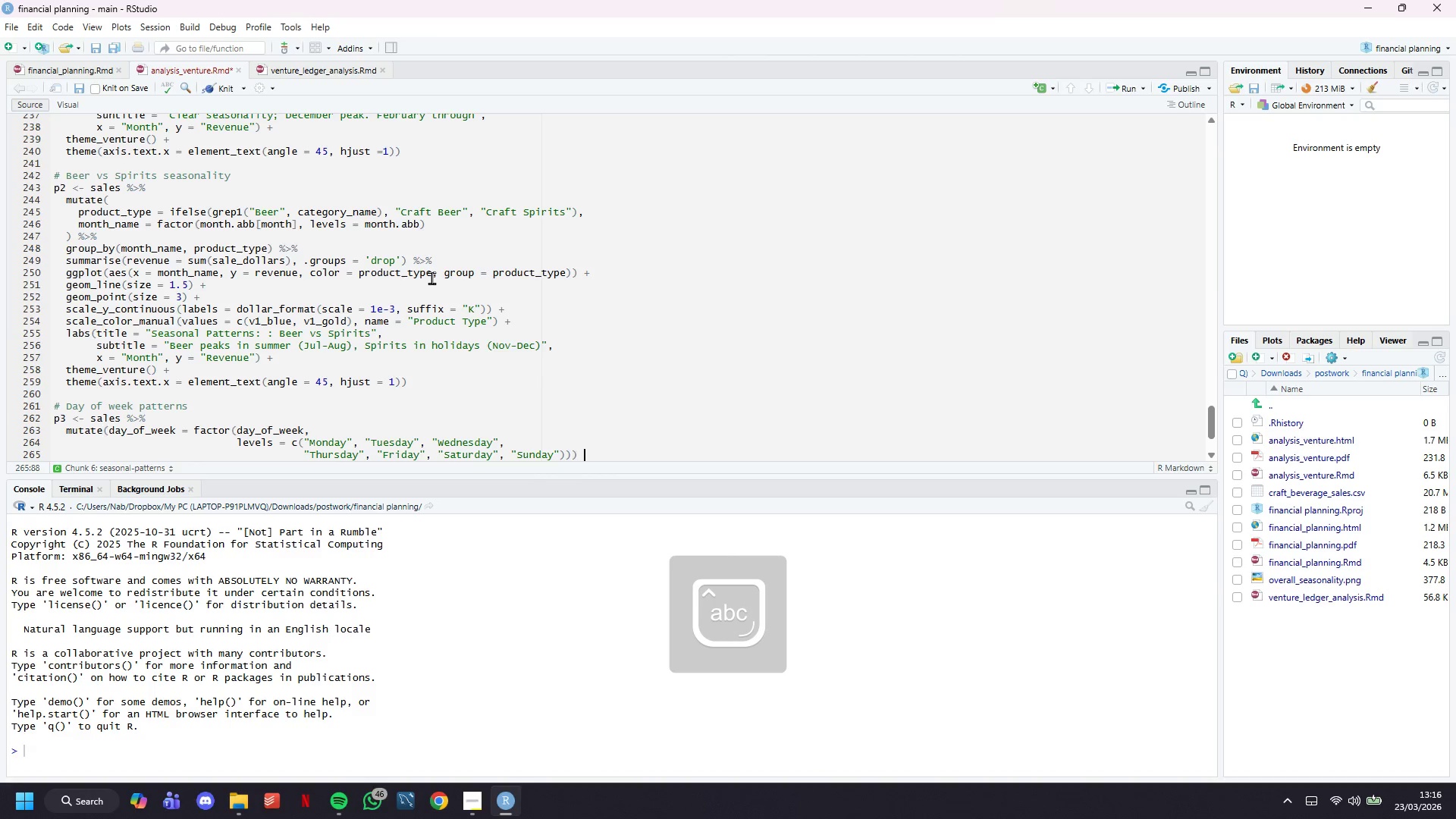 
key(Shift+5)
 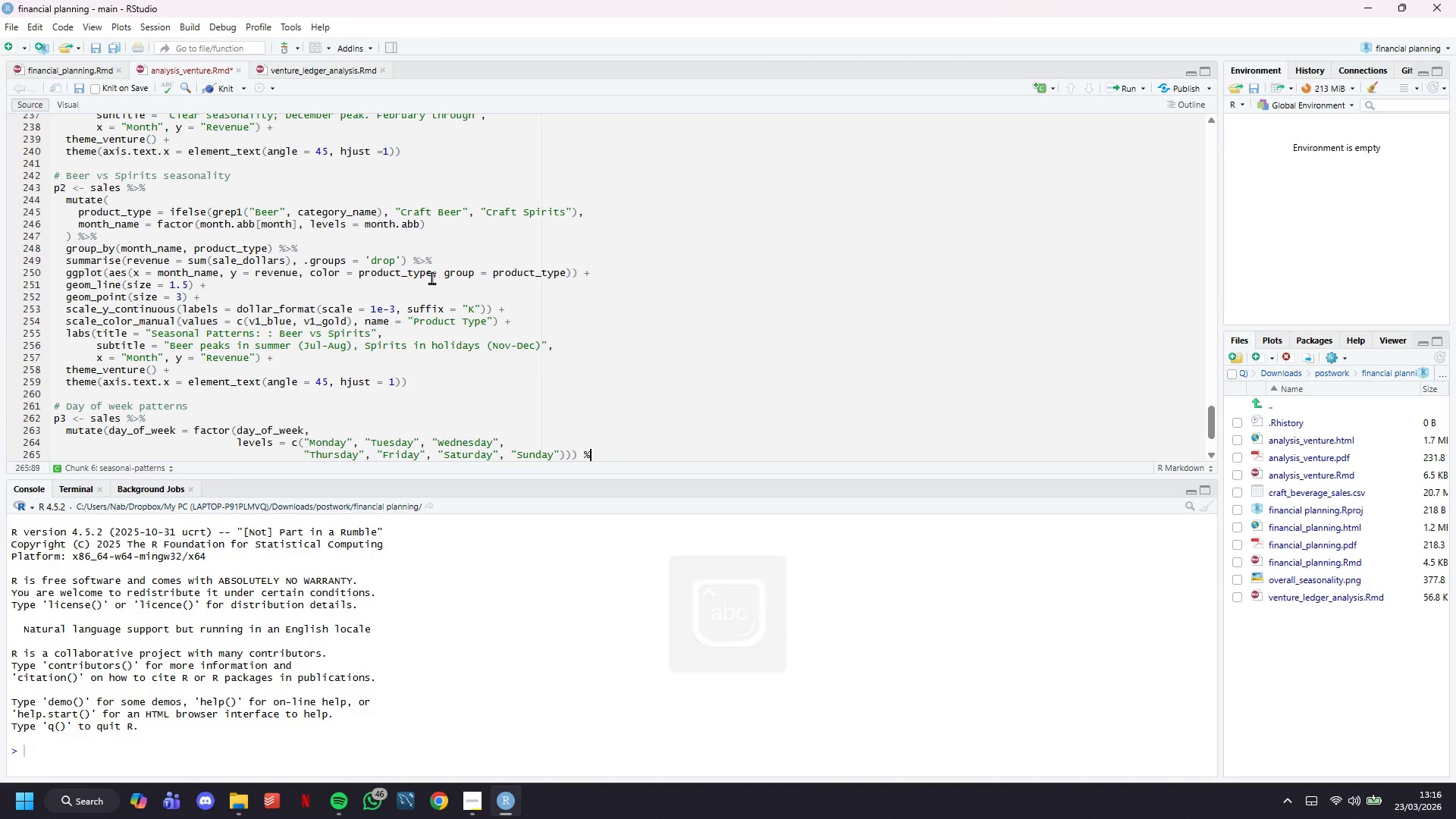 
key(Shift+Period)
 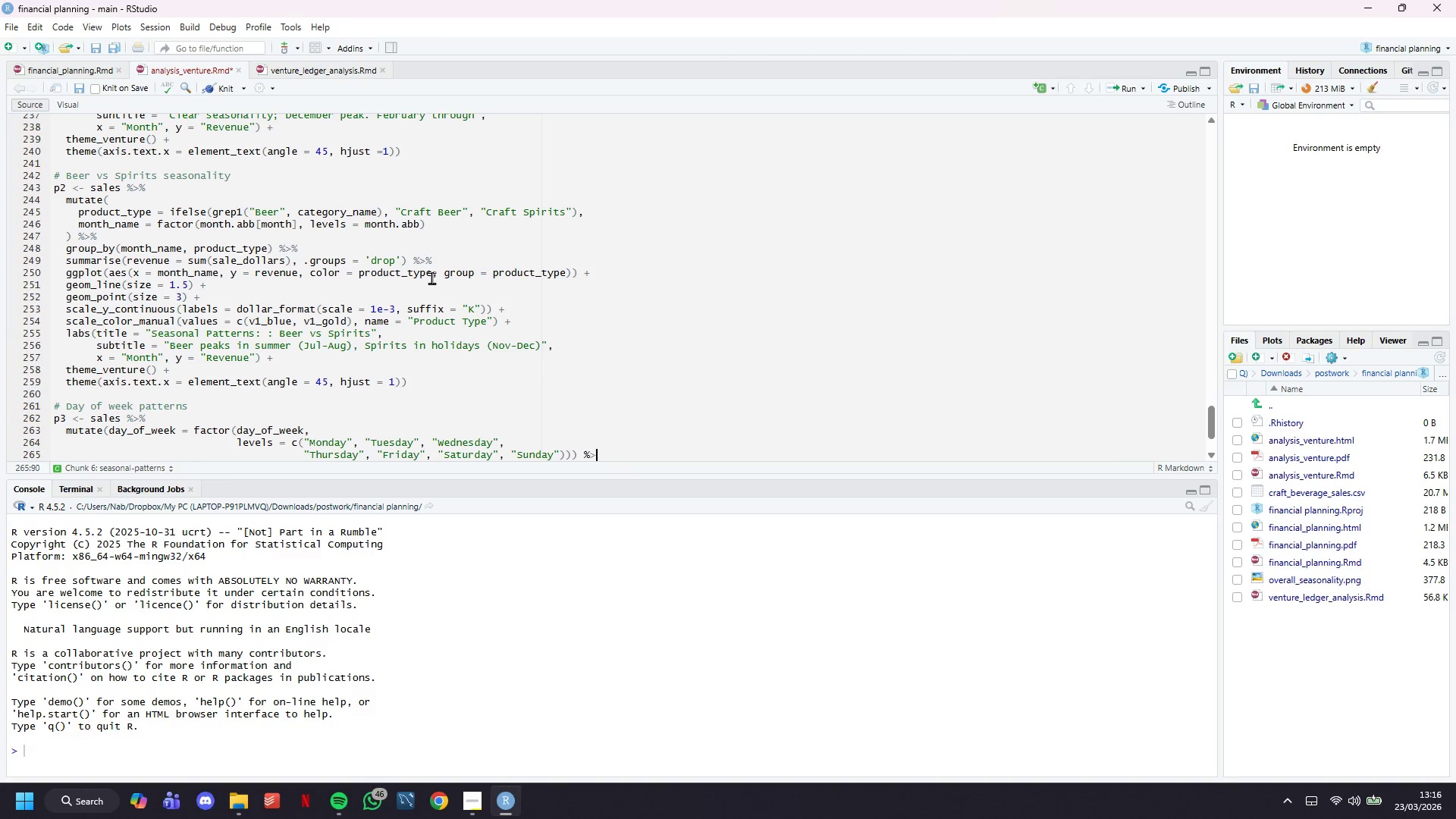 
key(Shift+5)
 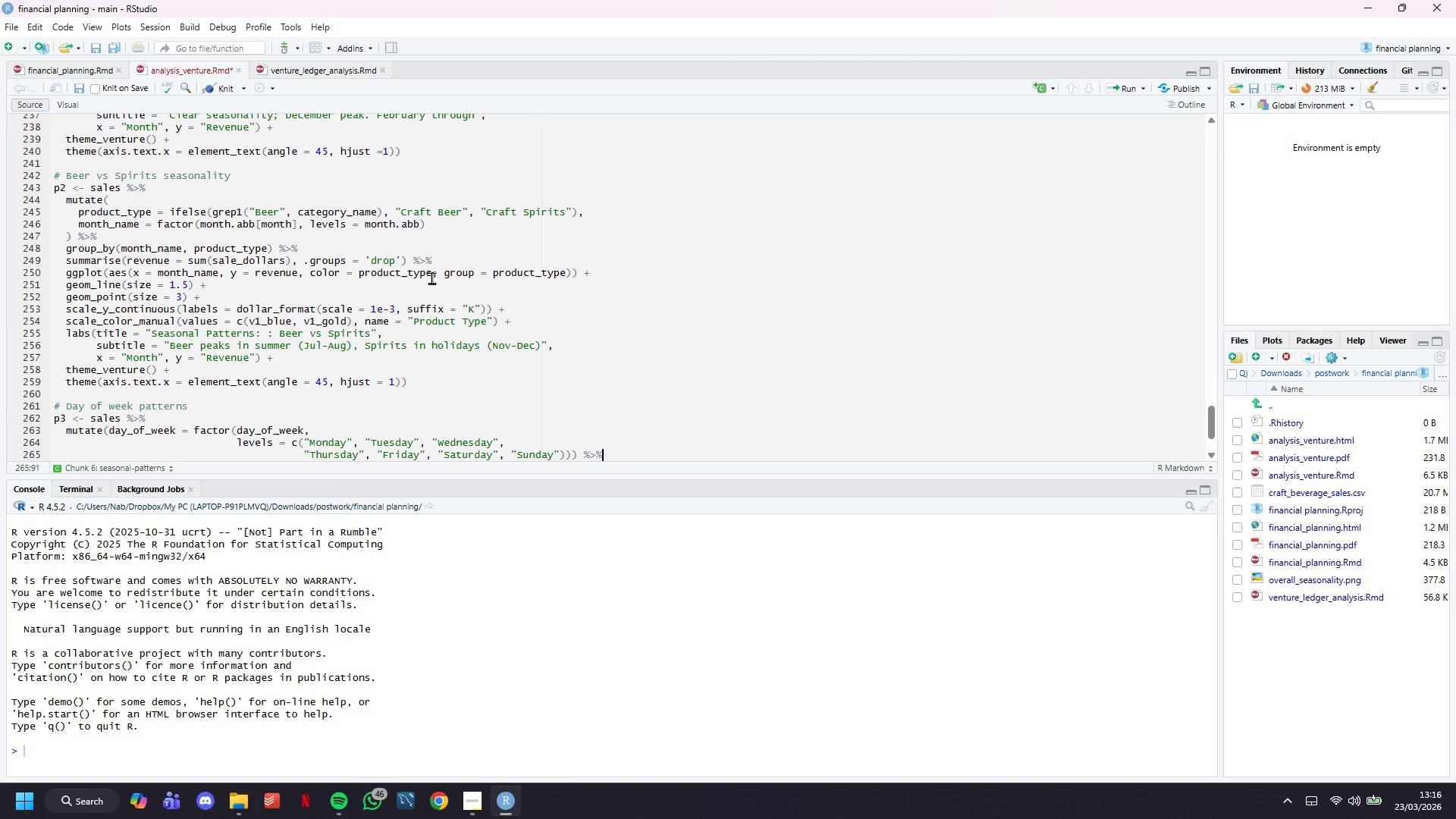 
key(Enter)
 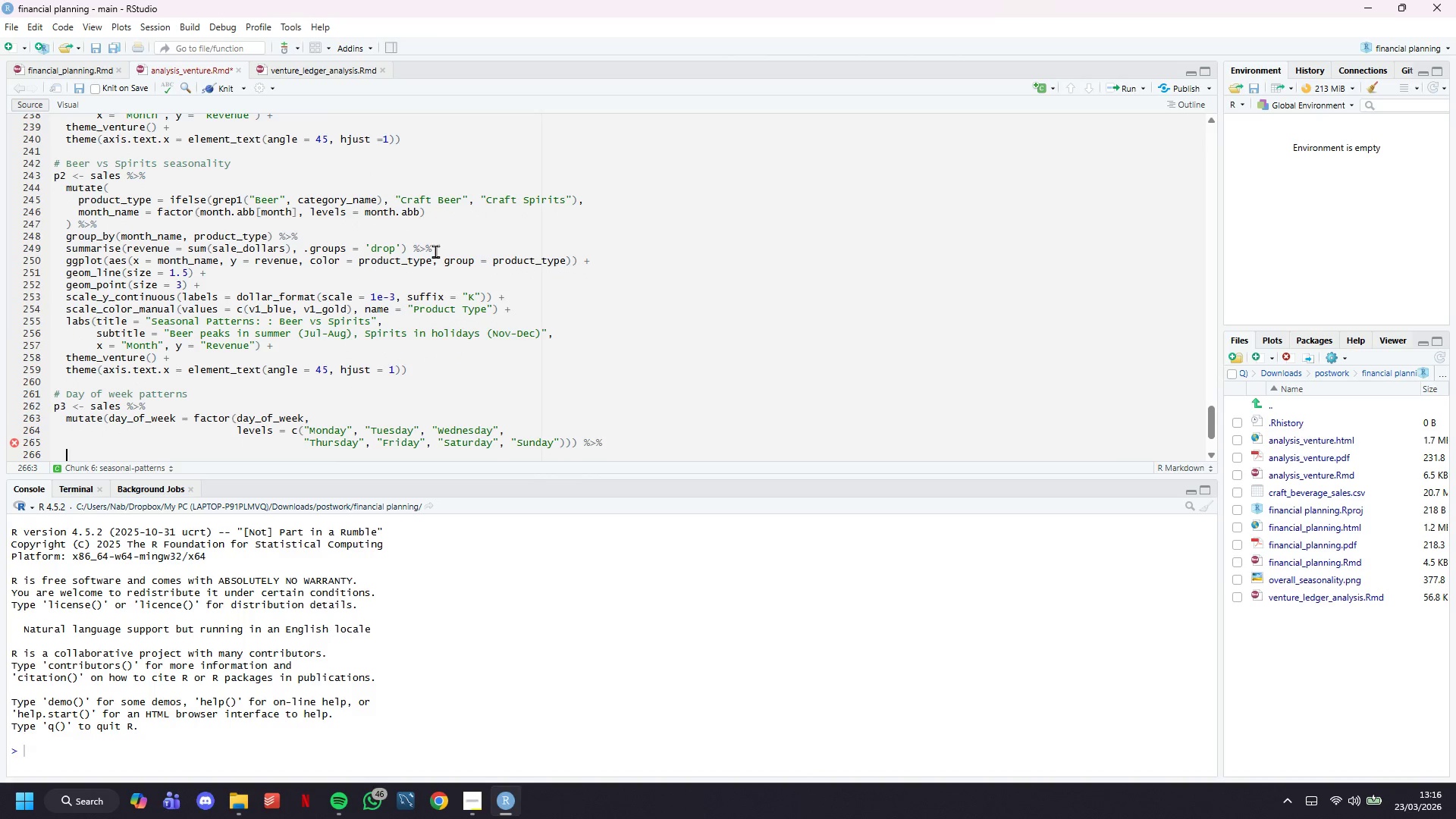 
scroll: coordinate [480, 261], scroll_direction: down, amount: 6.0
 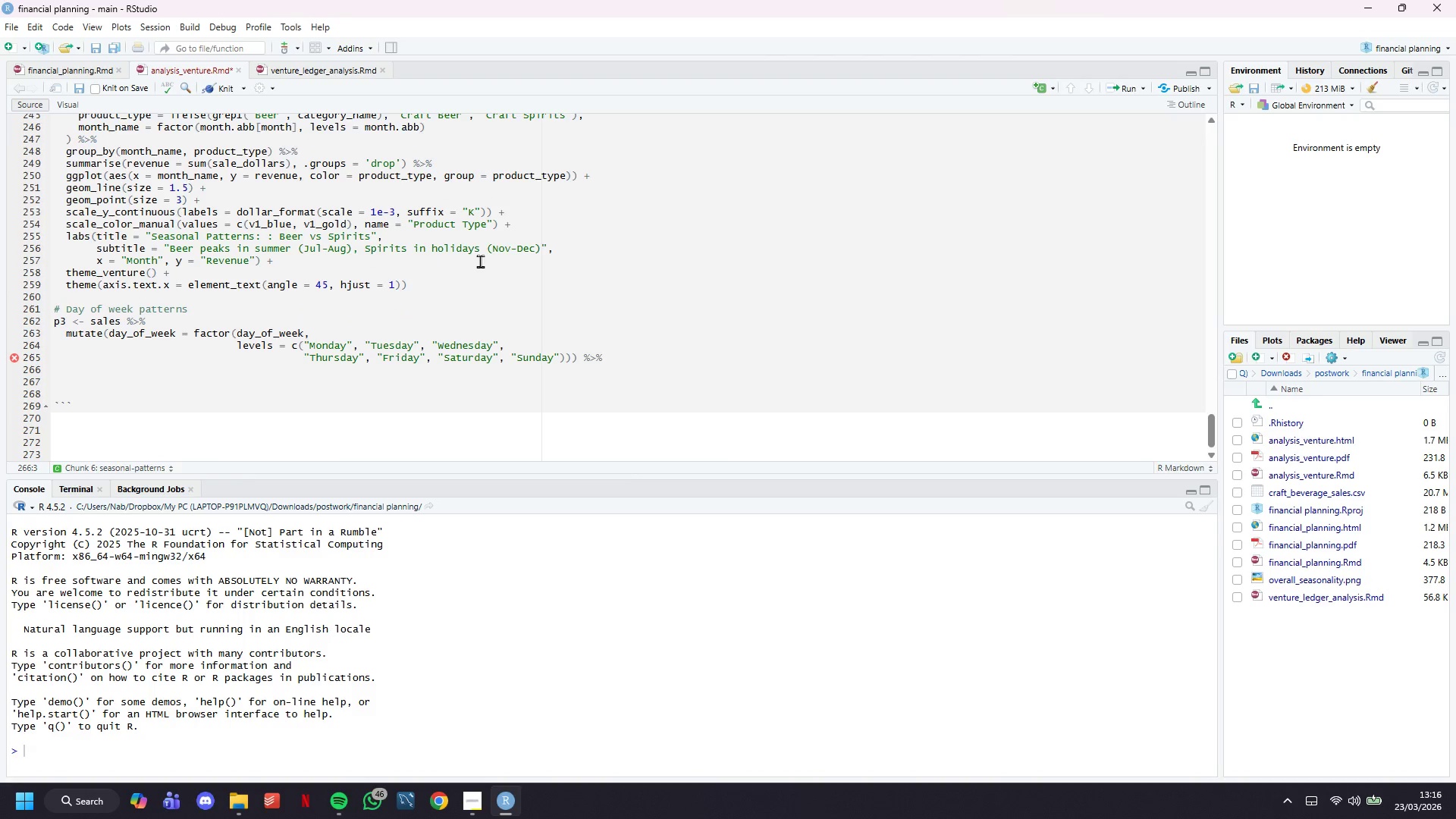 
type(group_by(day_of_week)
 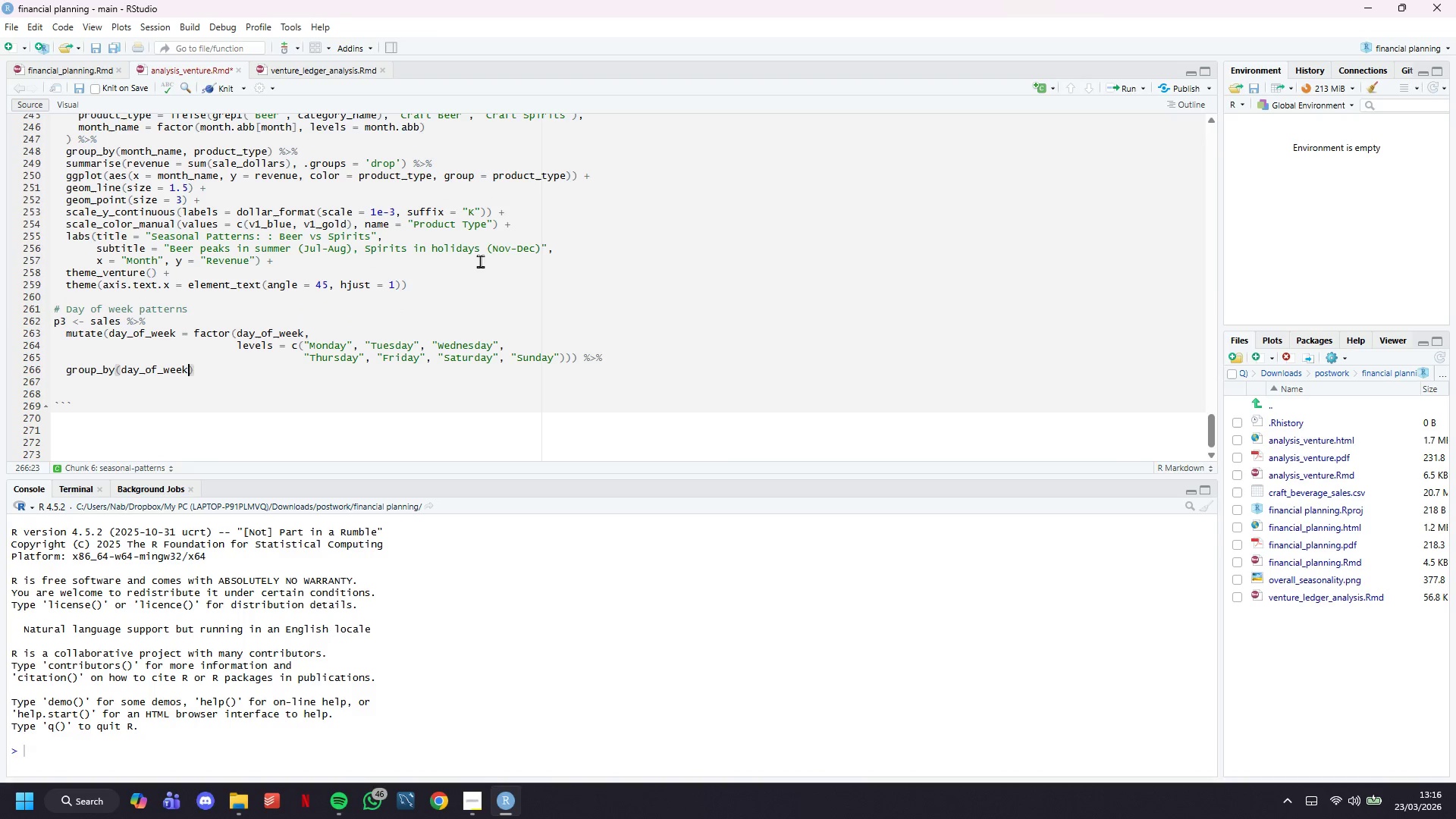 
key(ArrowRight)
 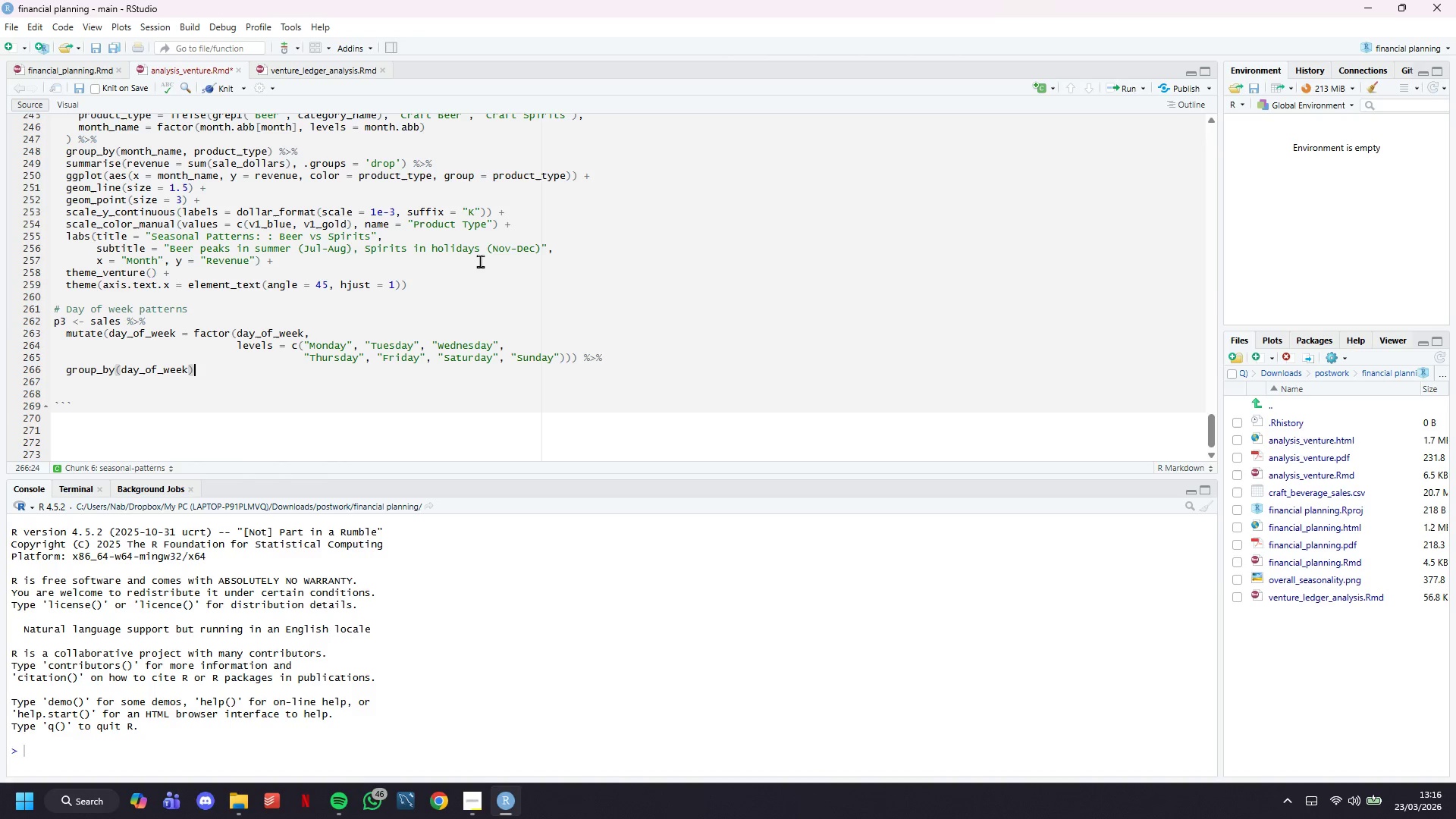 
key(Space)
 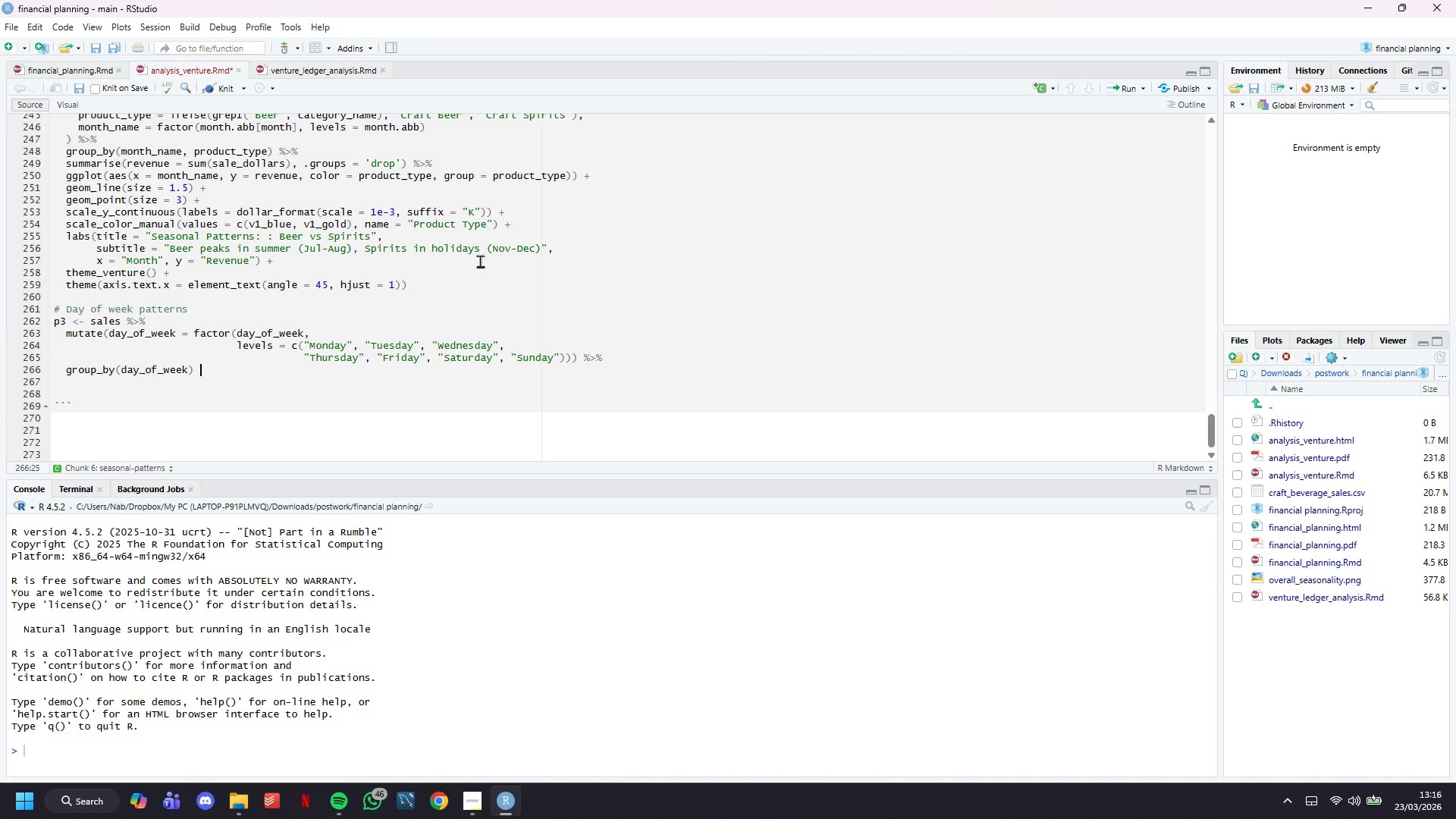 
key(Shift+5)
 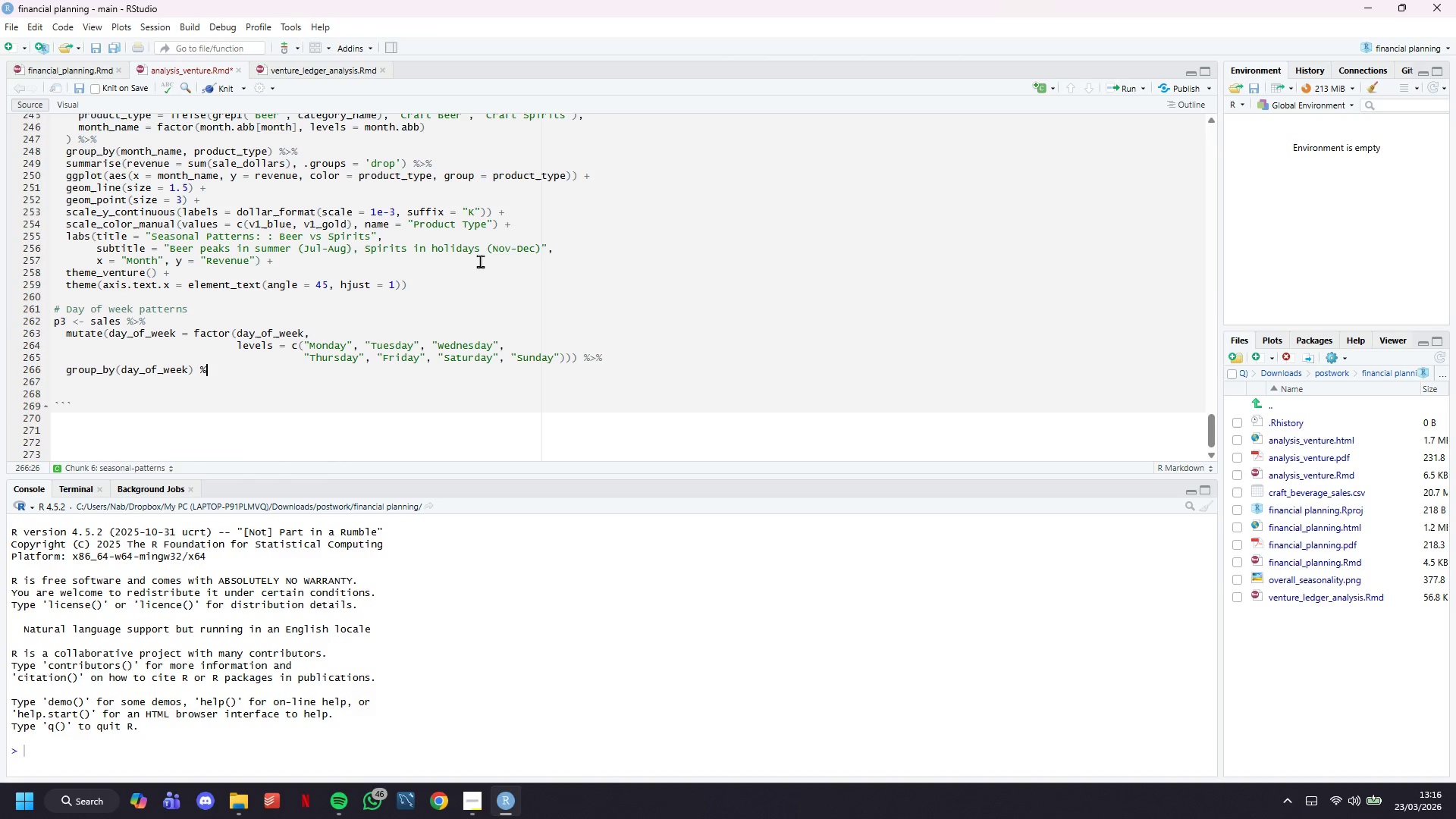 
key(Shift+Period)
 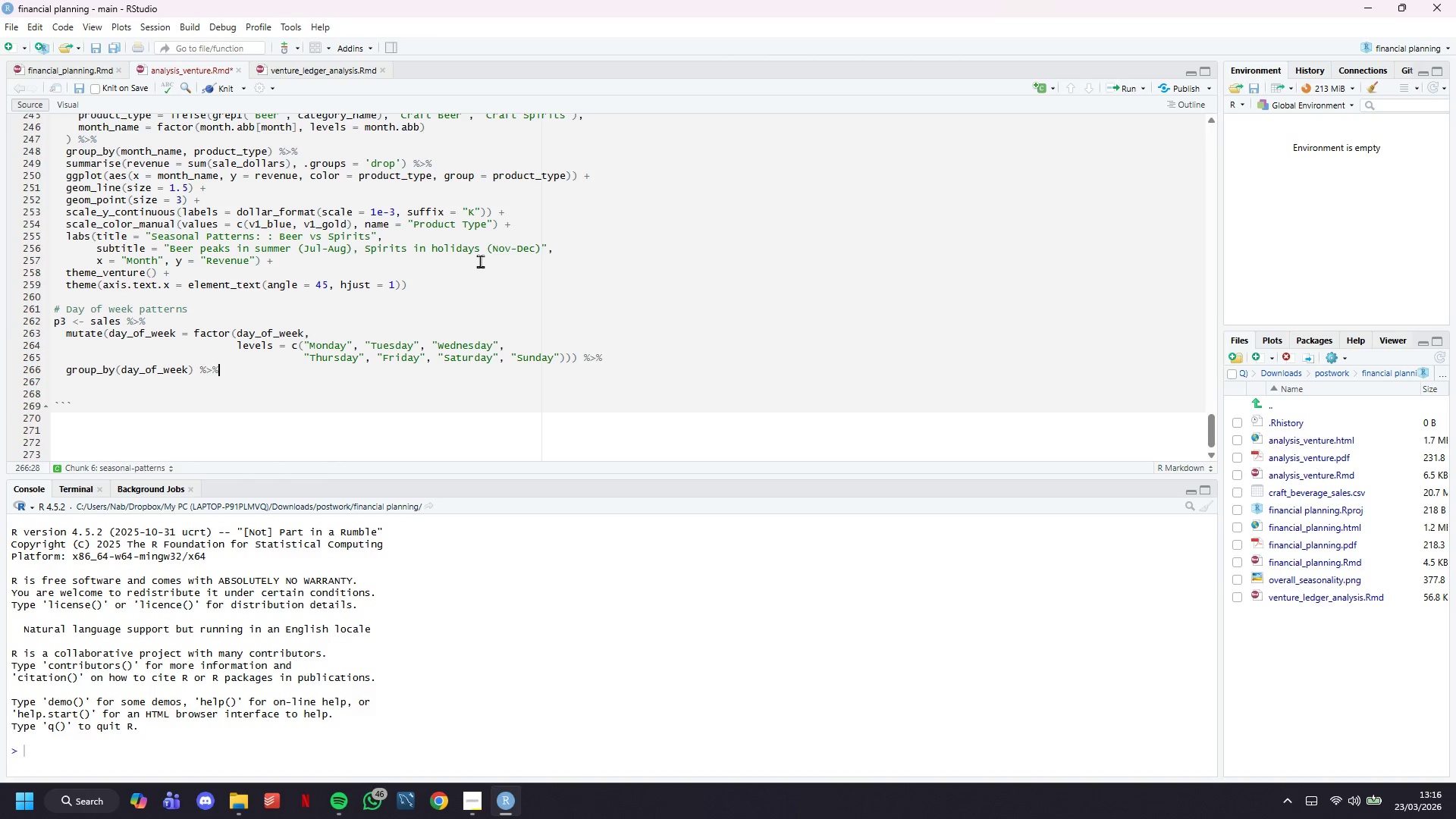 
key(Shift+5)
 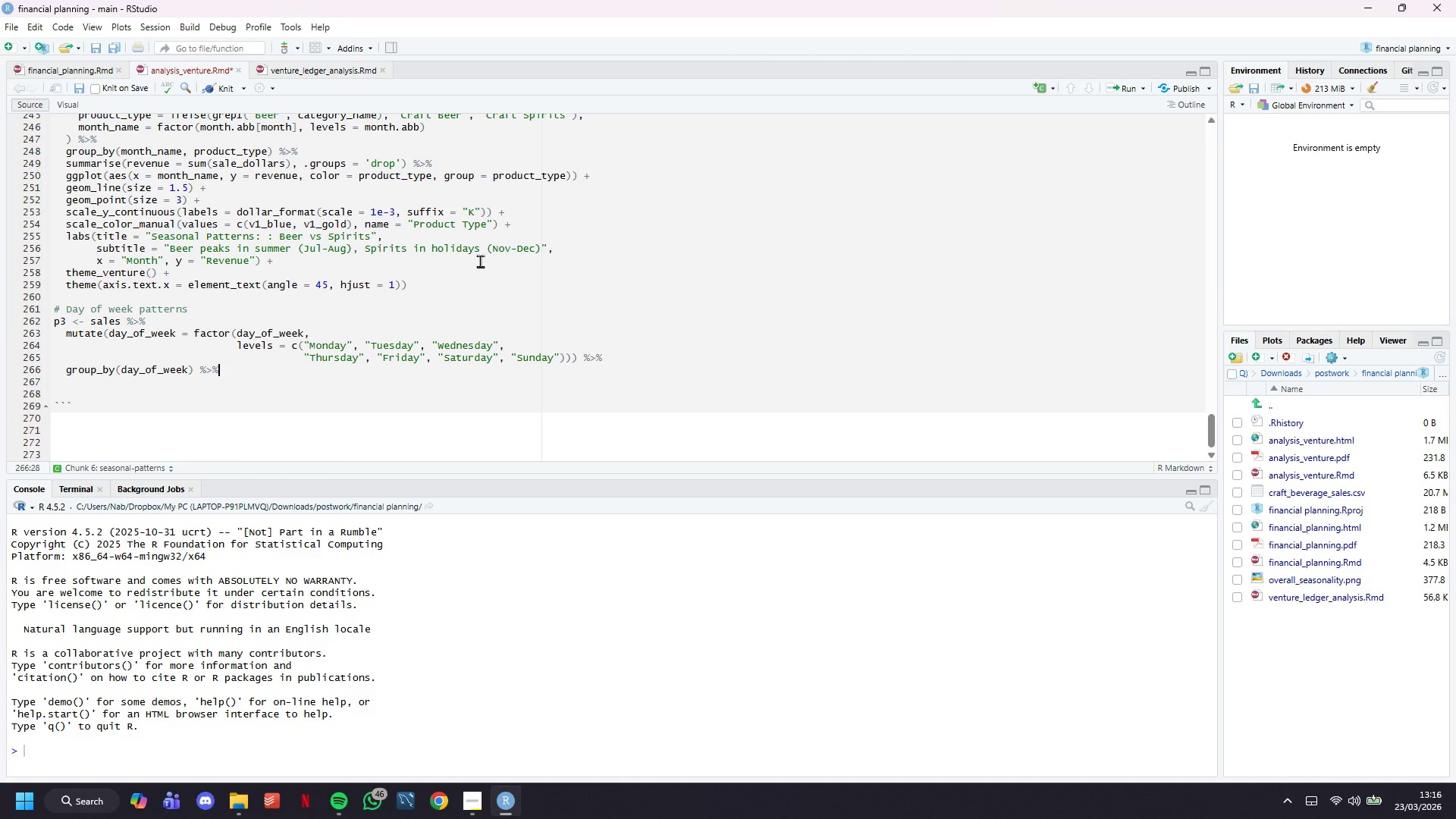 
key(Enter)
 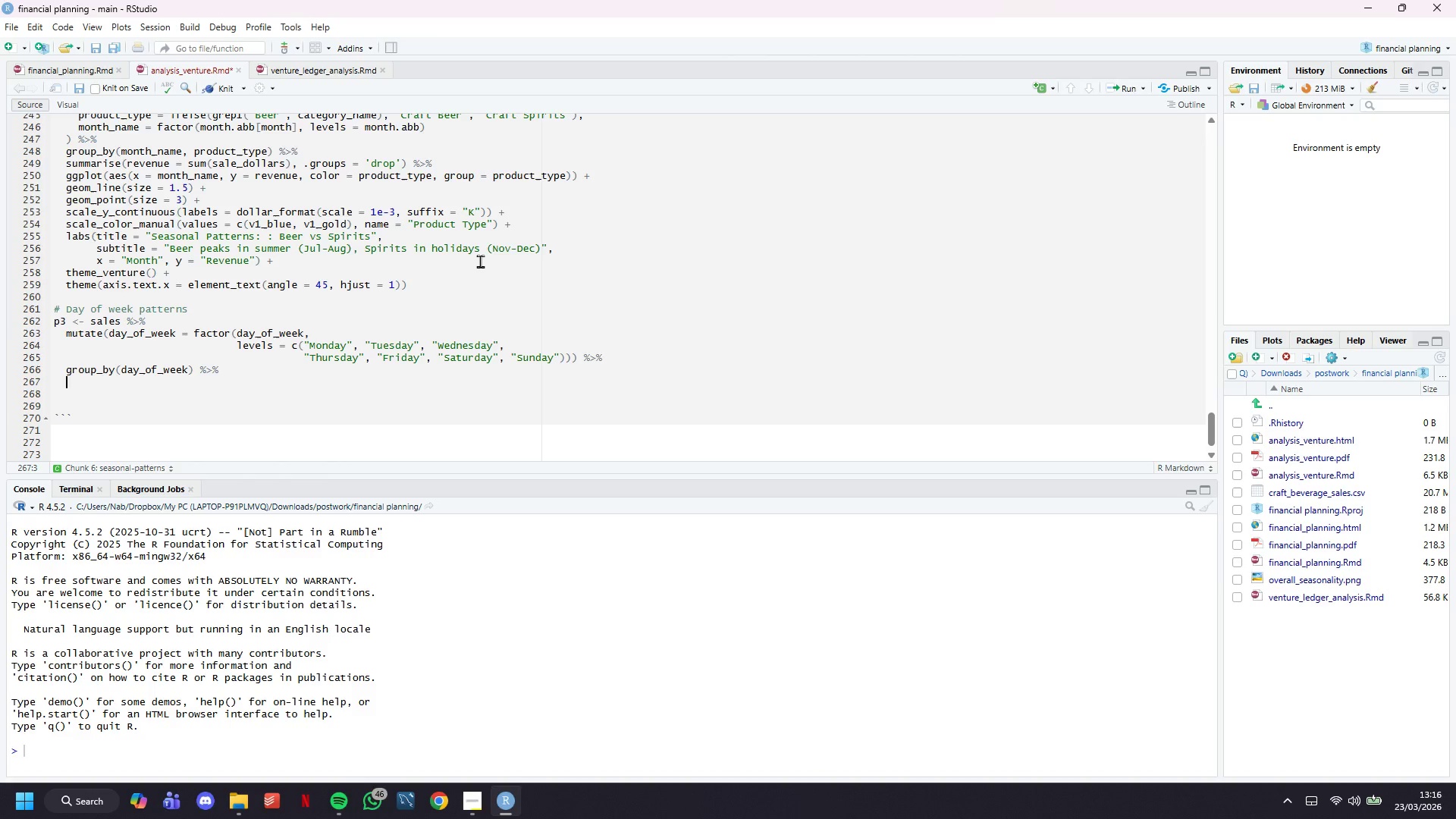 
type(sumamris)
key(Backspace)
key(Backspace)
key(Backspace)
key(Backspace)
key(Backspace)
type(marise()
 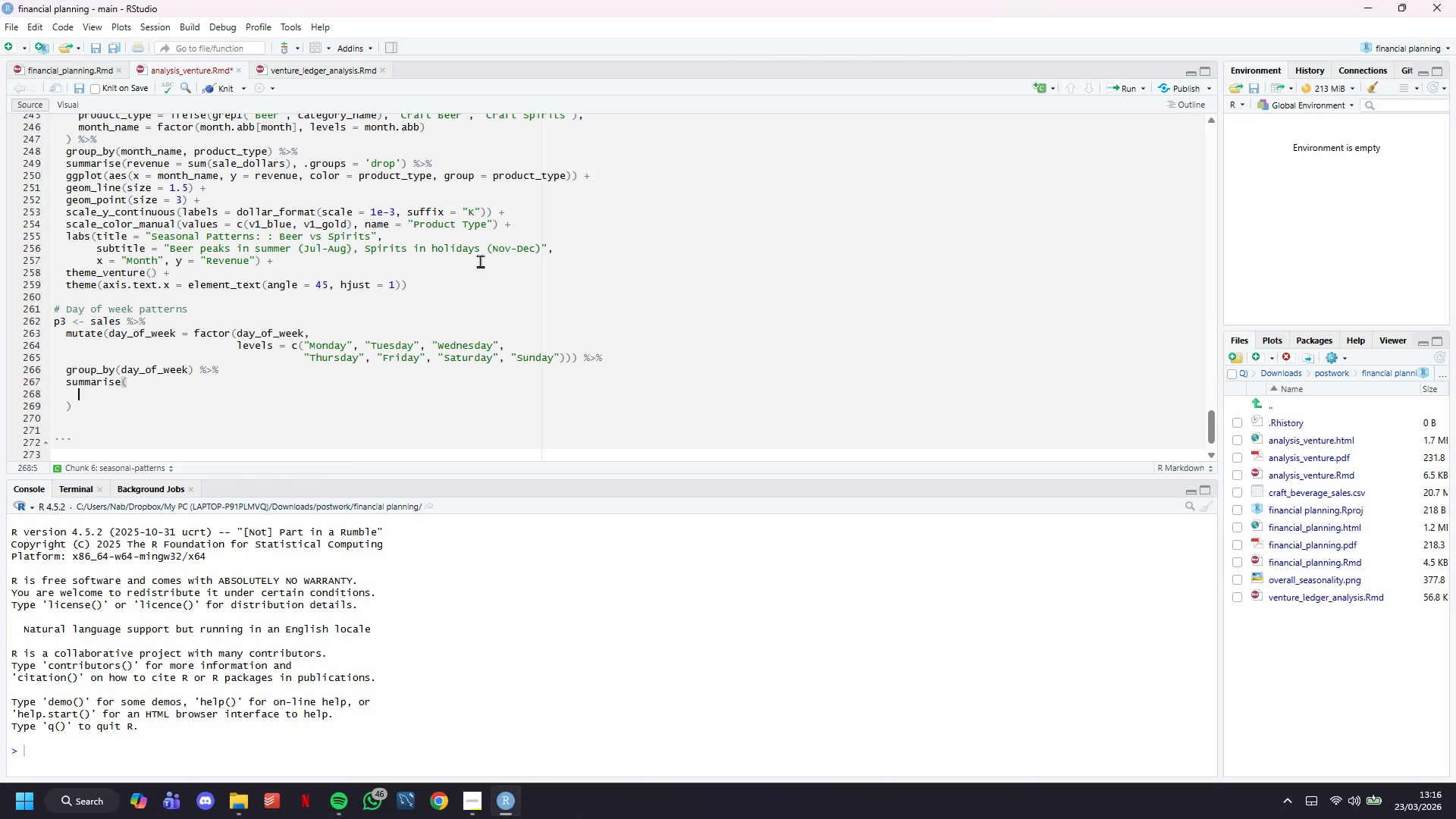 
key(Enter)
 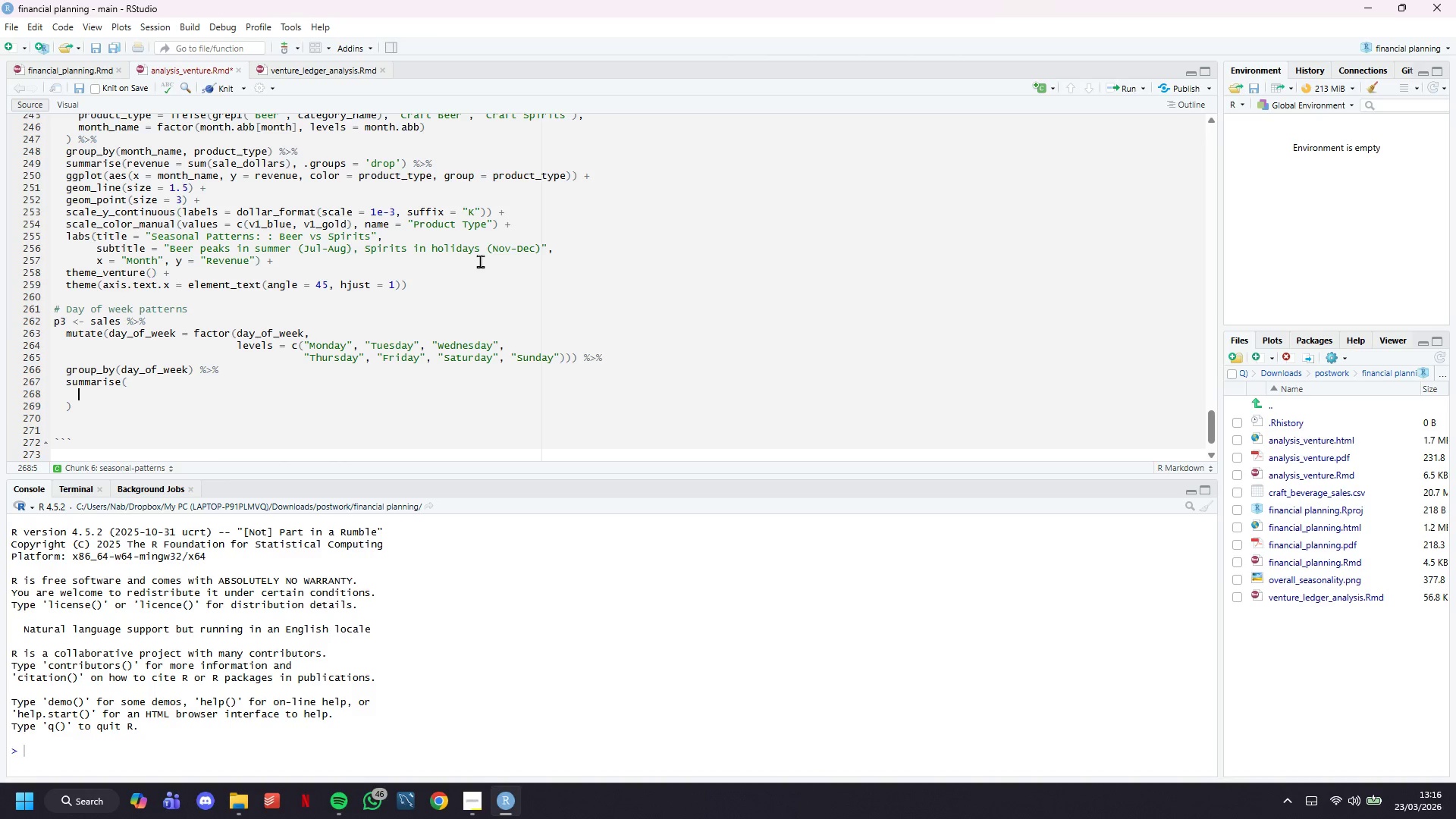 
type(transc)
key(Backspace)
type(actions = n()
 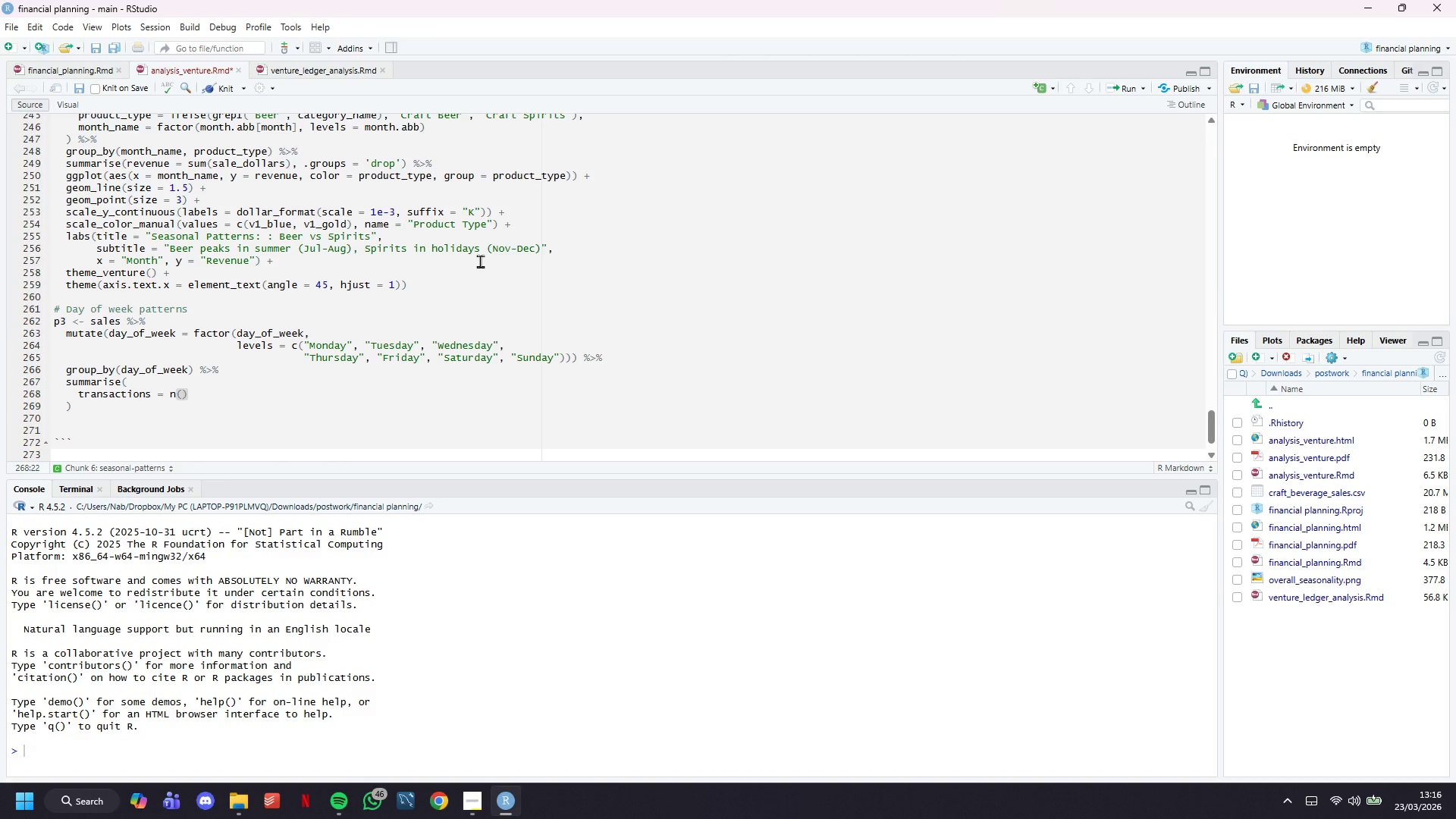 
key(ArrowRight)
 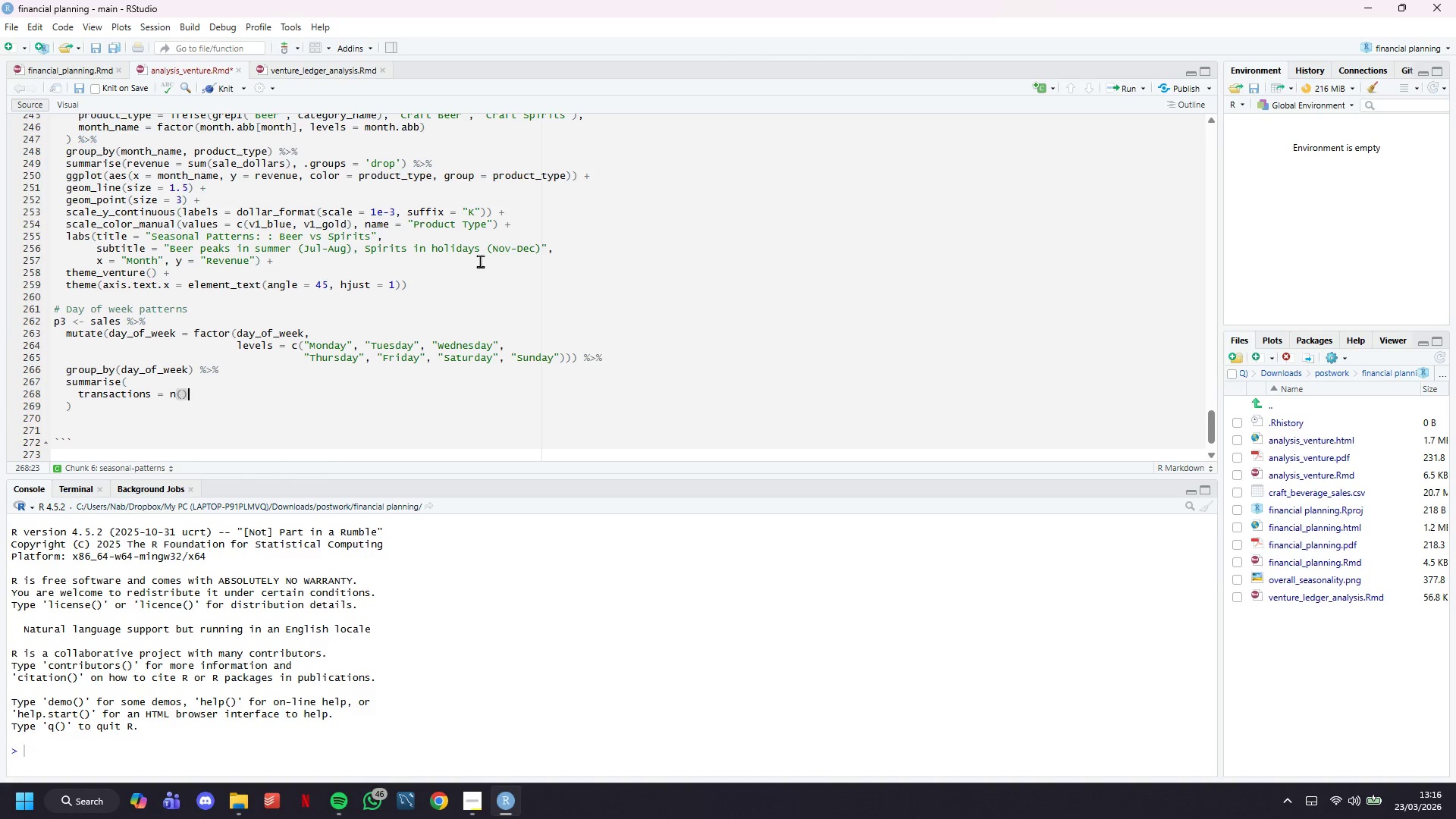 
key(Comma)
 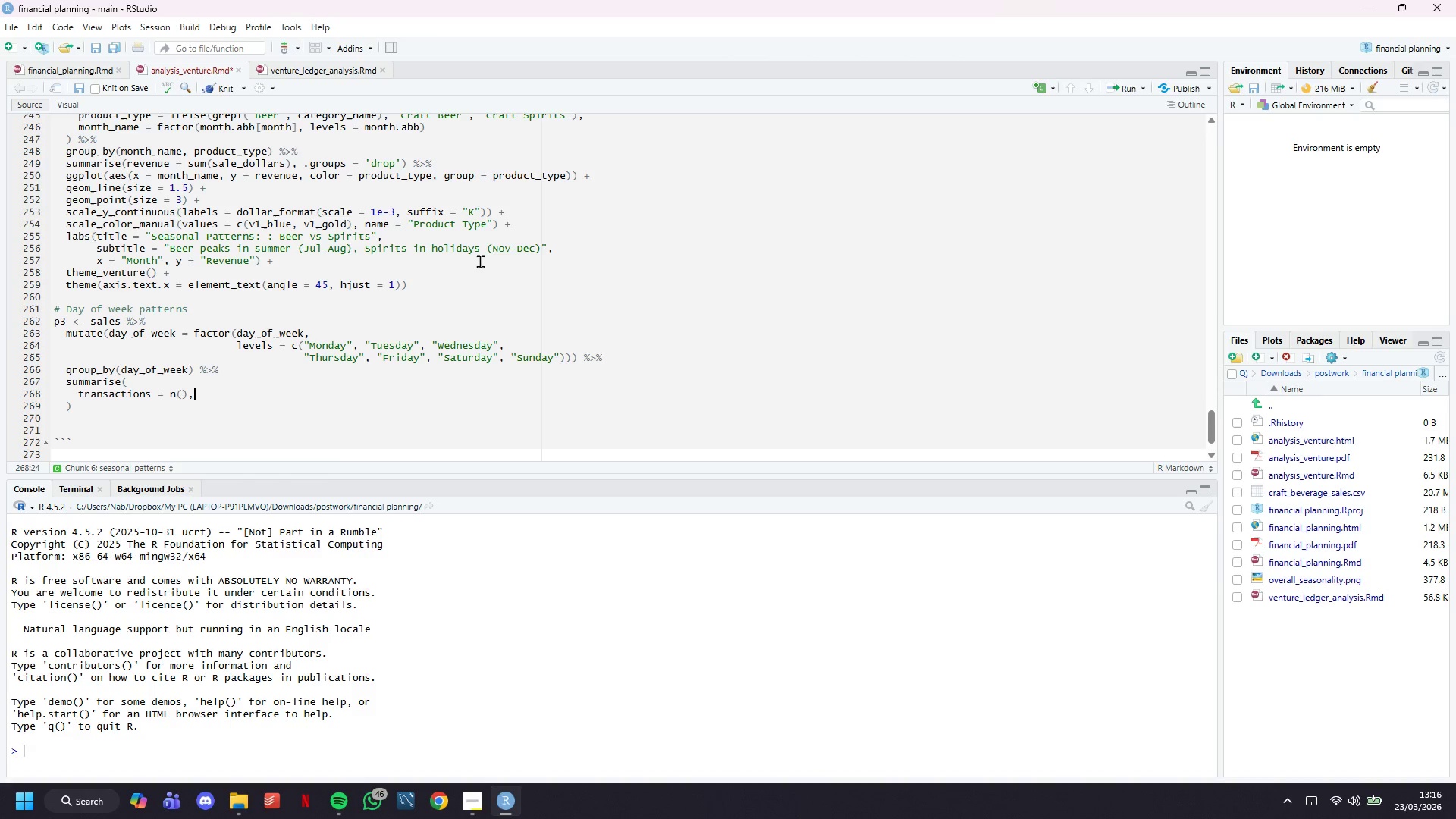 
key(Enter)
 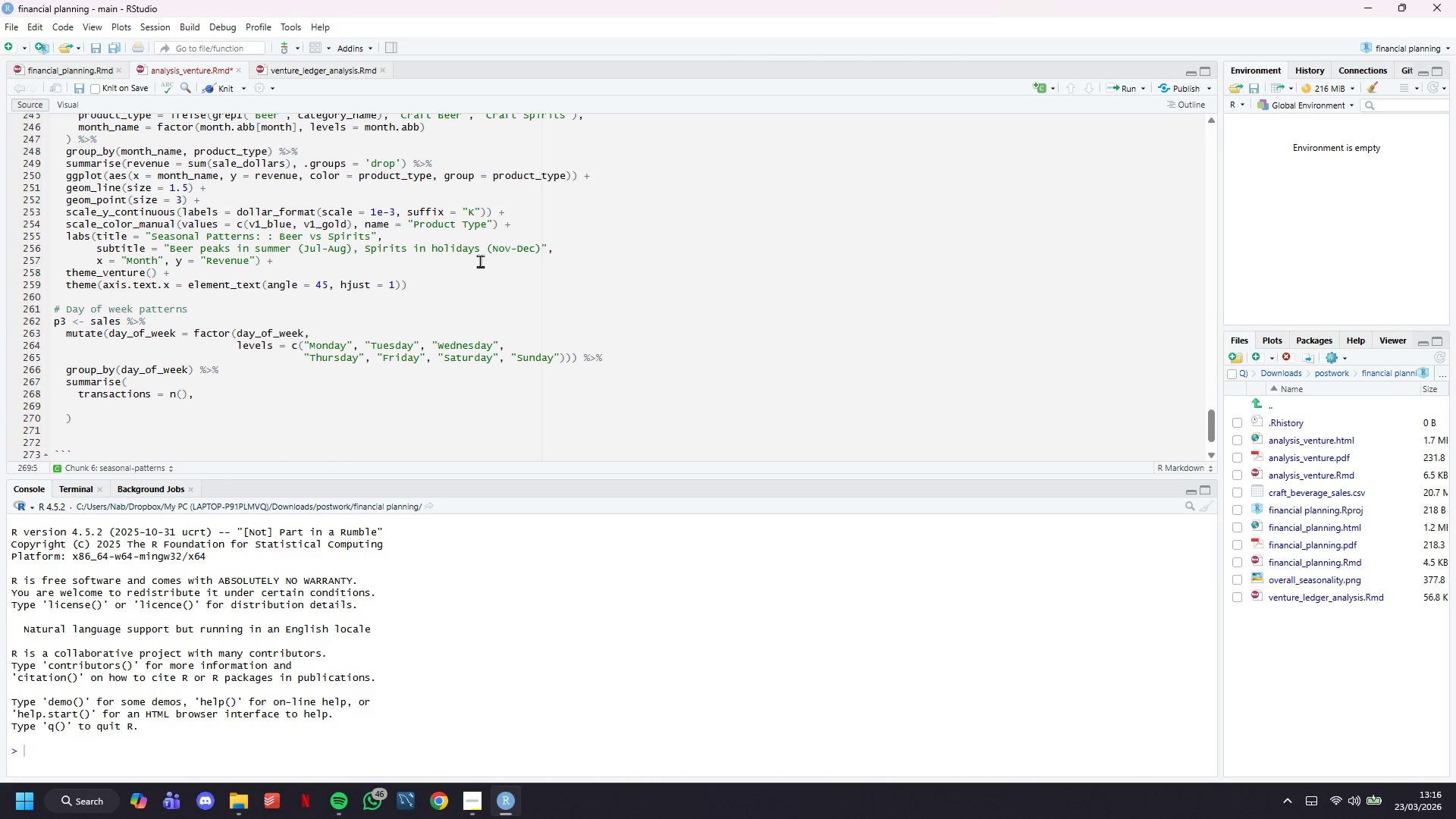 
type(revenue = sum(sale_dollars)
 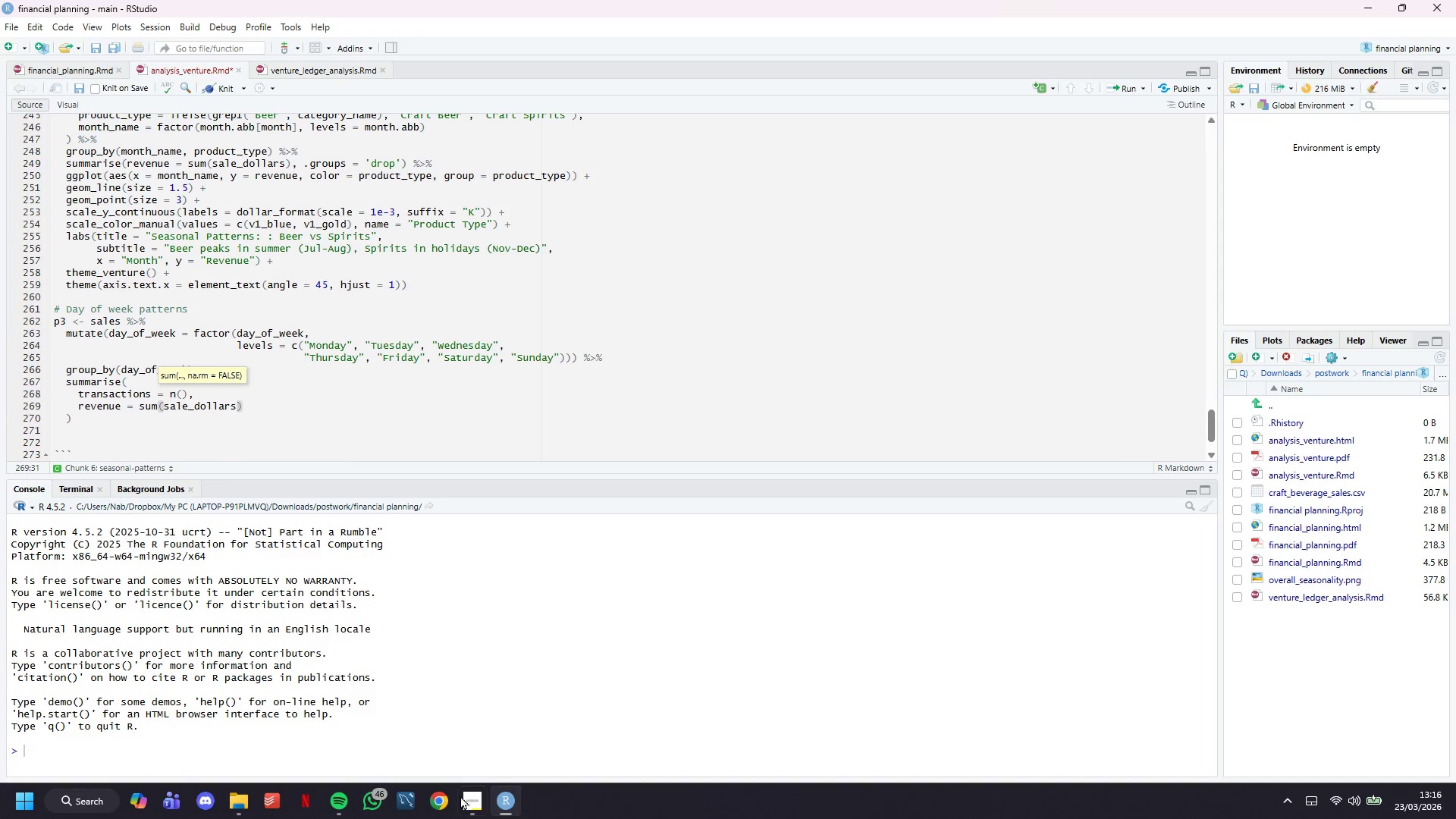 
left_click([462, 818])